 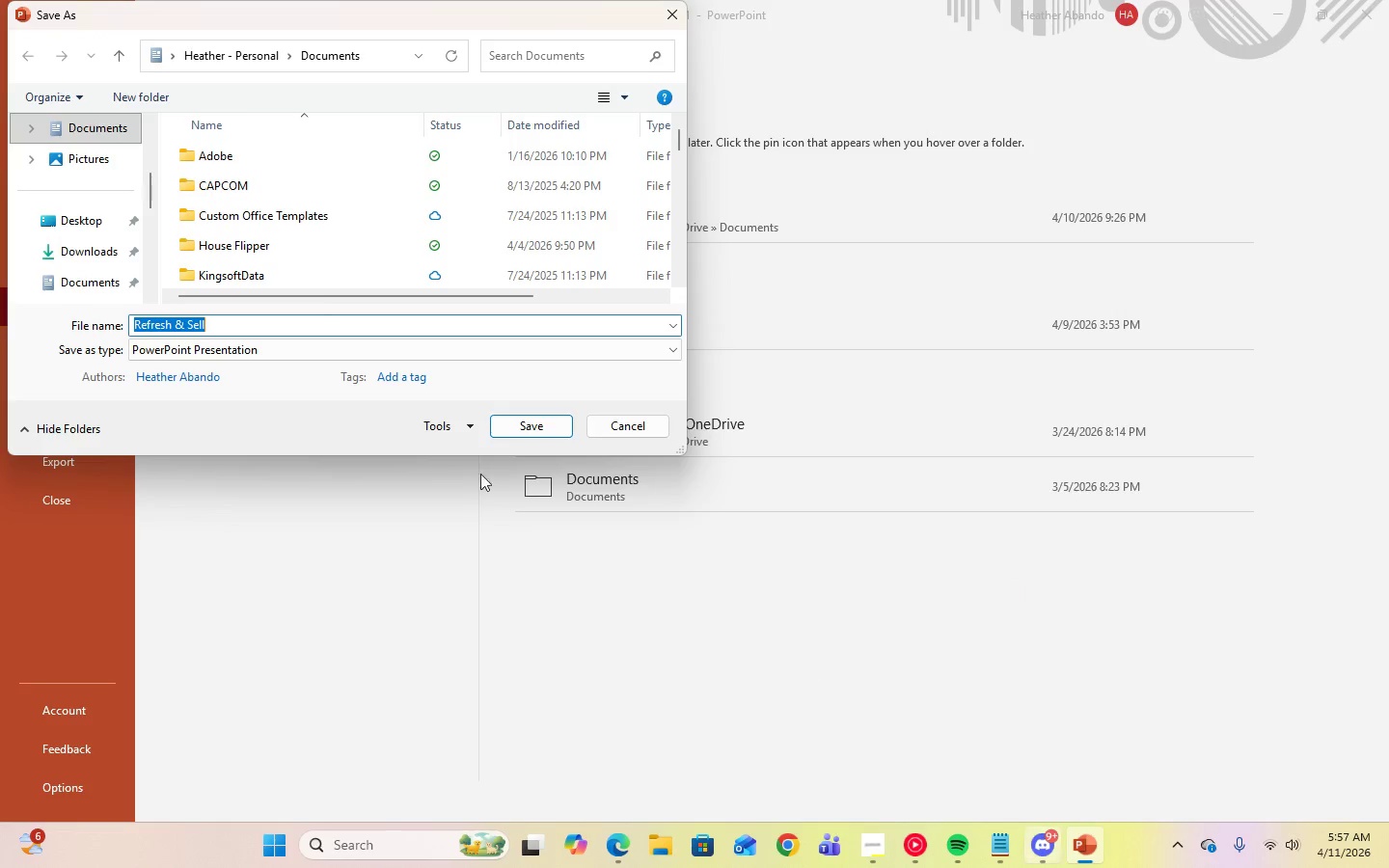 
key(Control+V)
 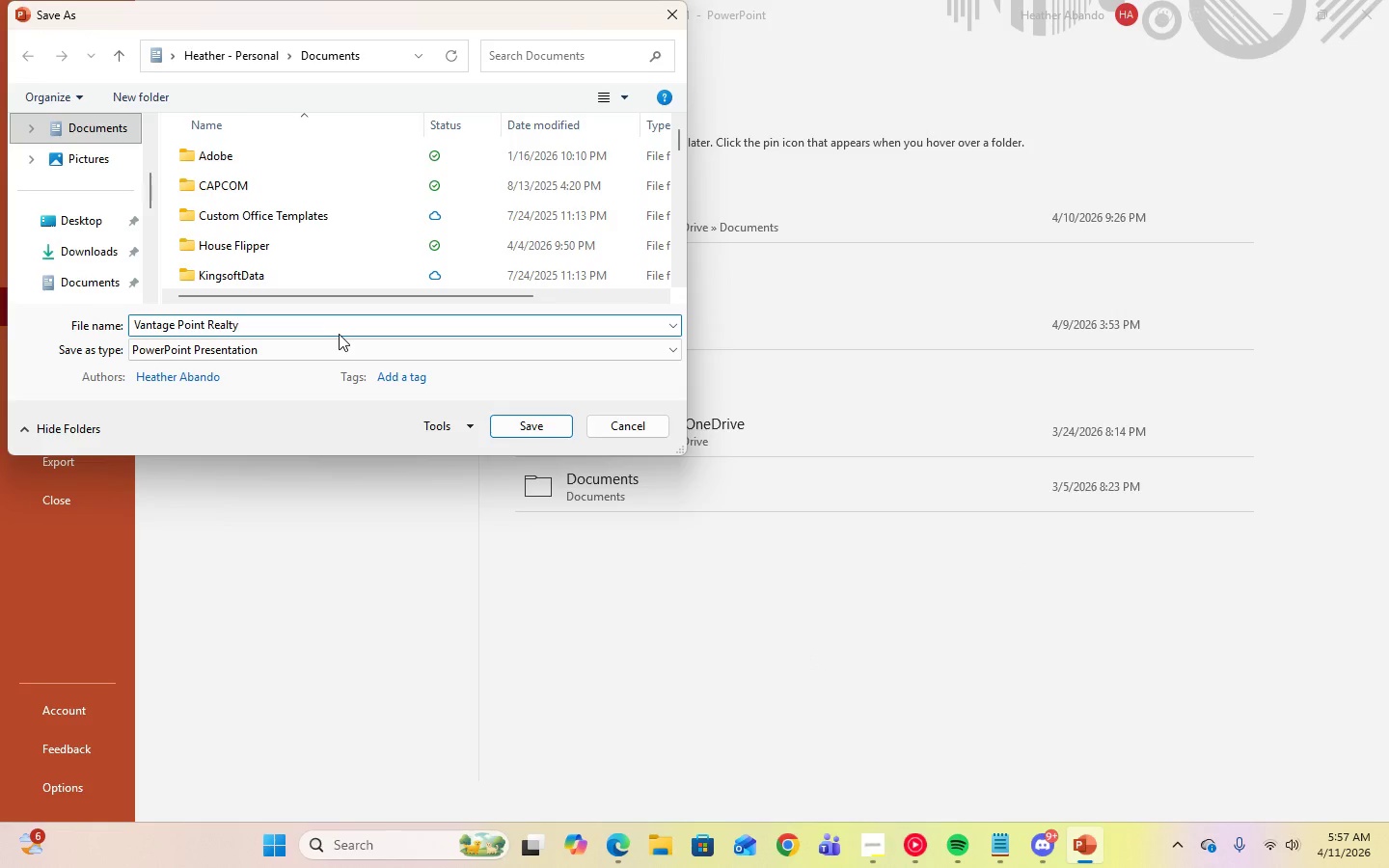 
type( PPTX)
 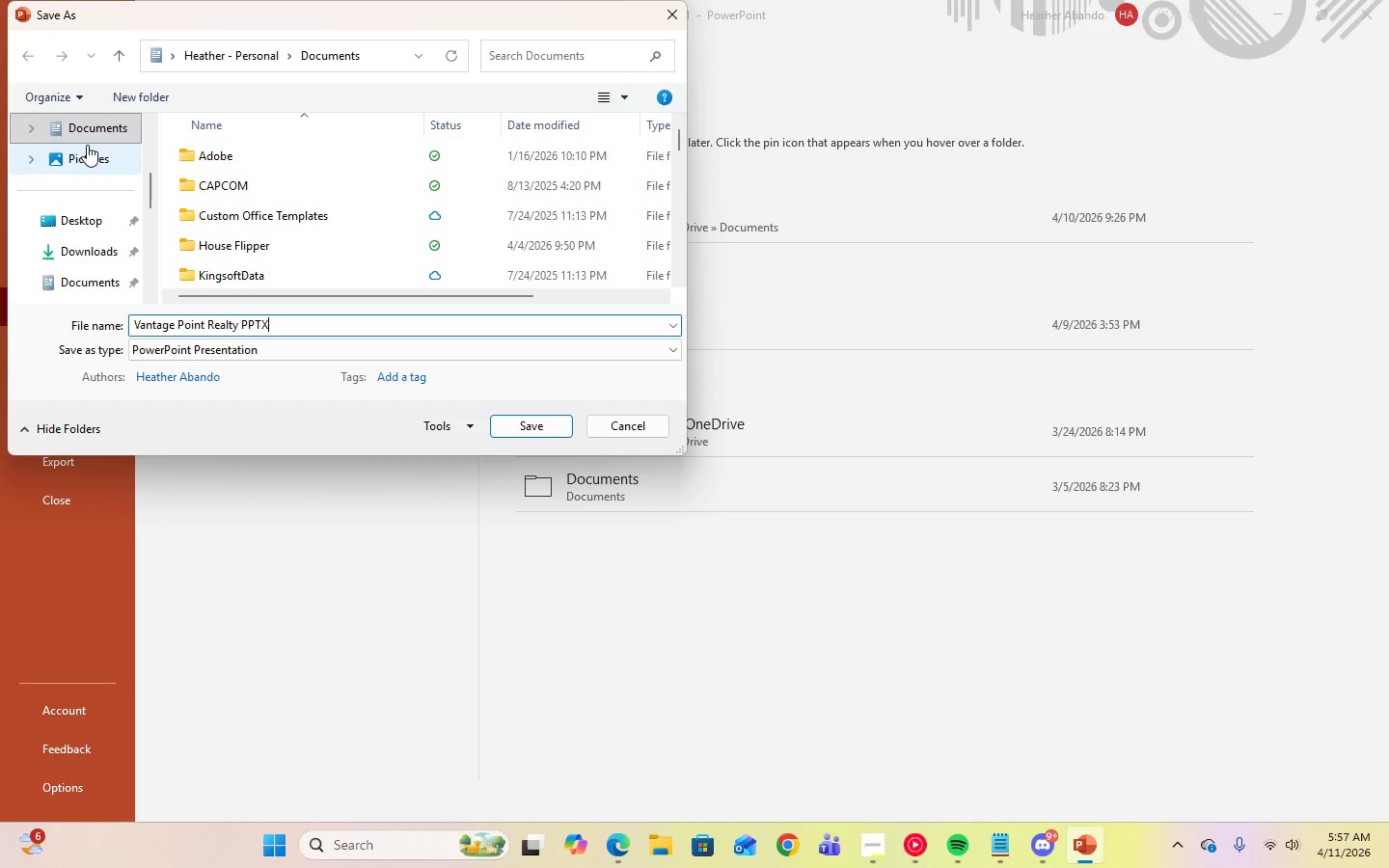 
scroll: coordinate [87, 128], scroll_direction: up, amount: 2.0
 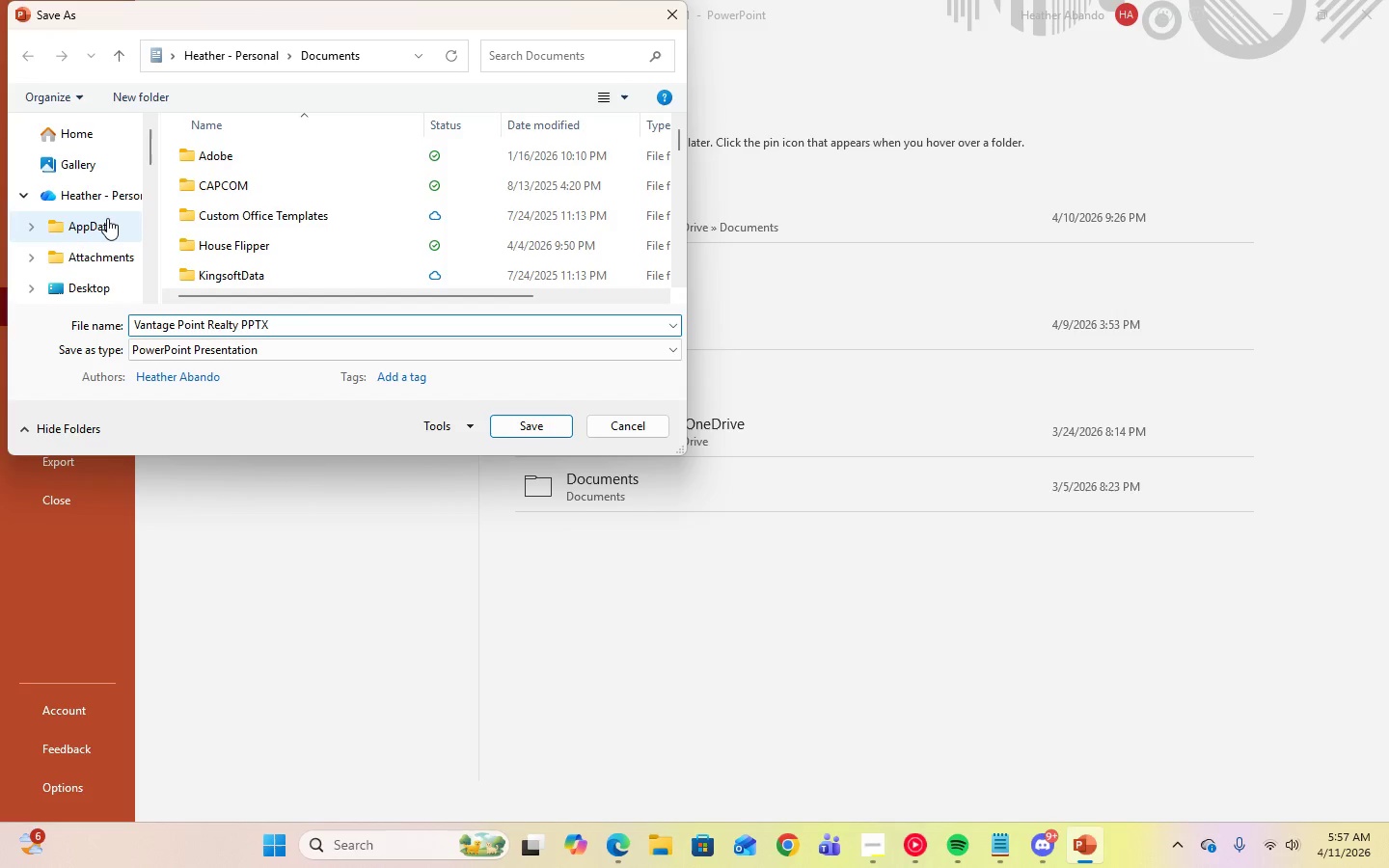 
scroll: coordinate [108, 219], scroll_direction: down, amount: 1.0
 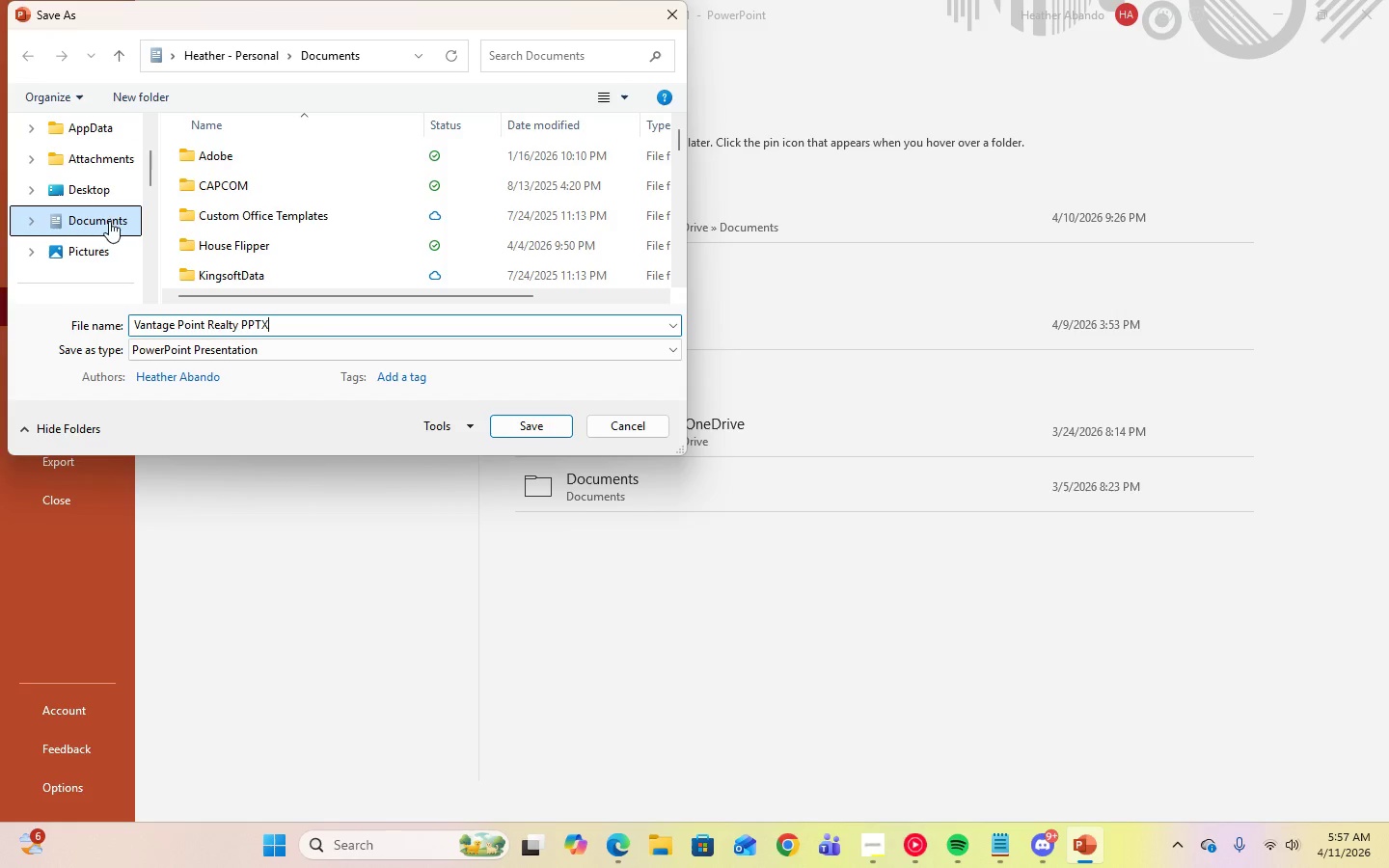 
left_click([107, 221])
 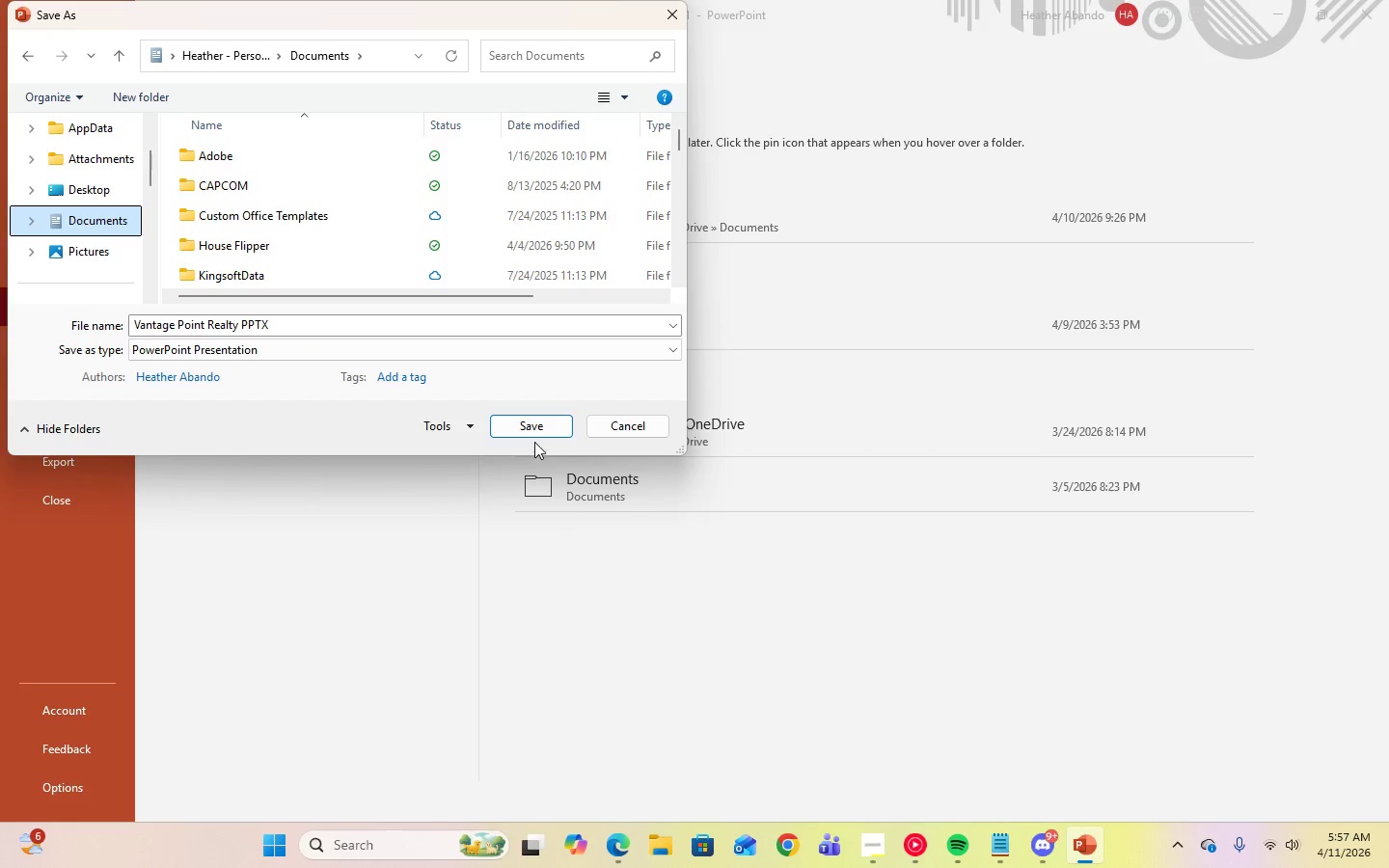 
left_click([534, 434])
 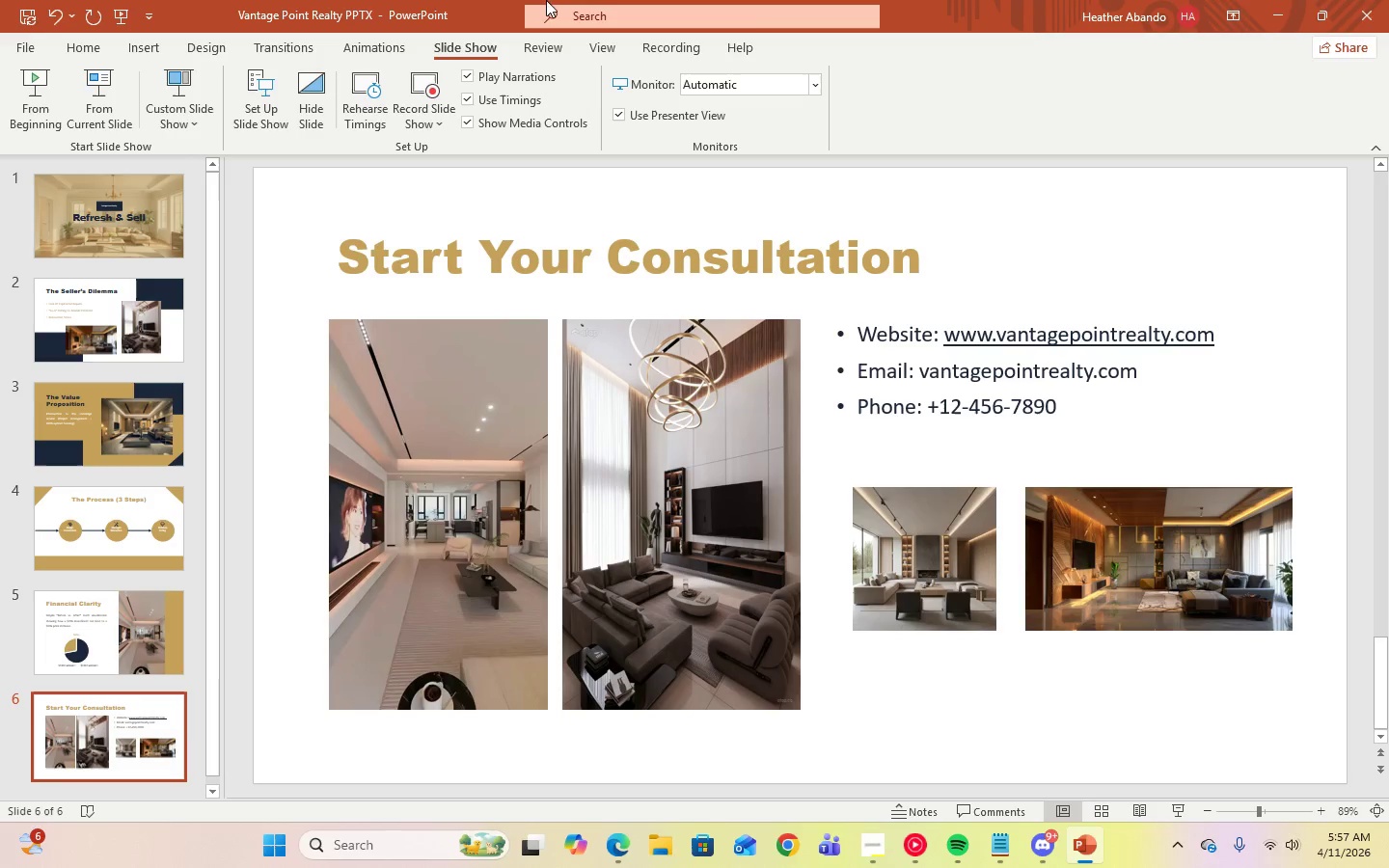 
left_click([31, 43])
 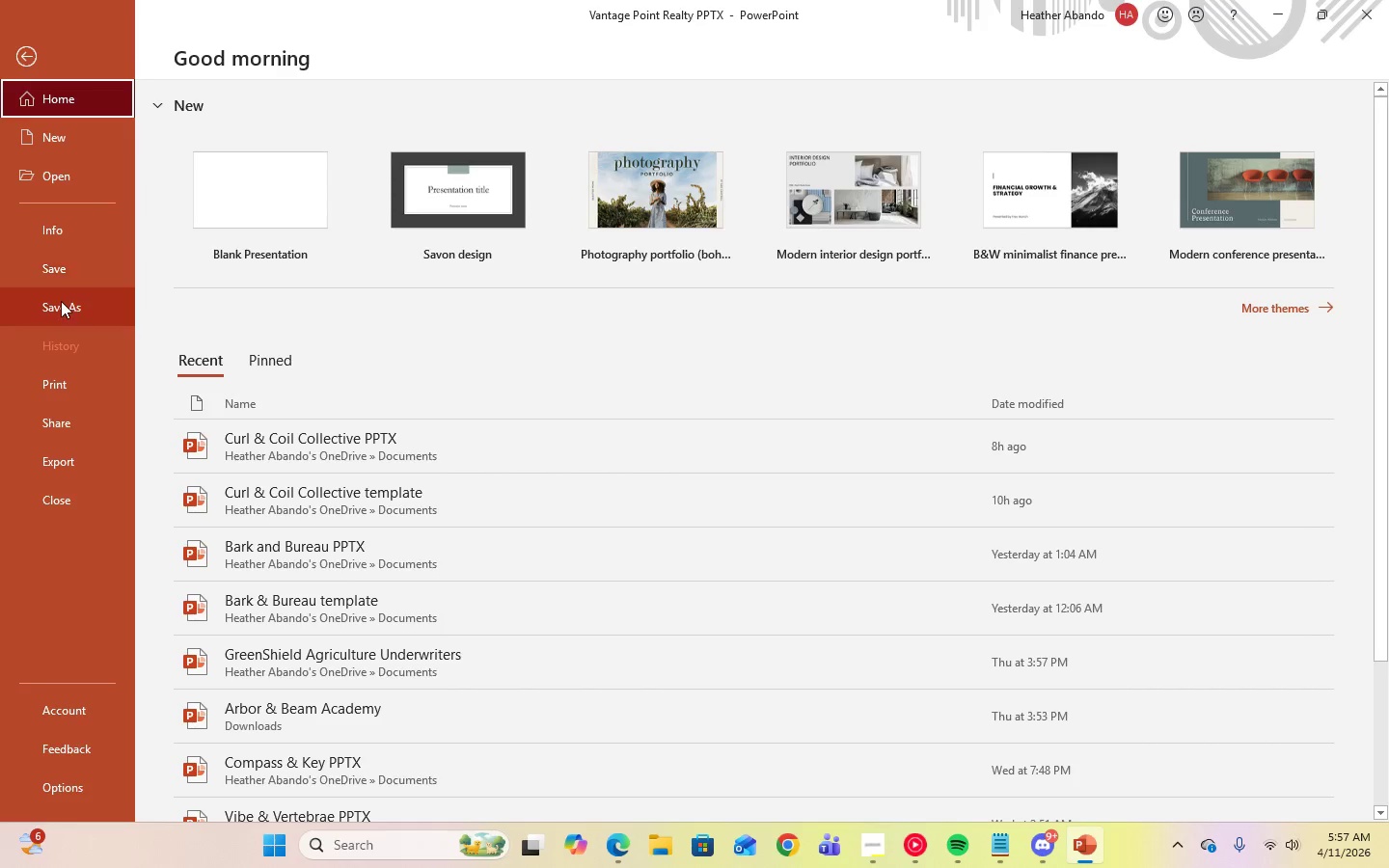 
left_click([61, 301])
 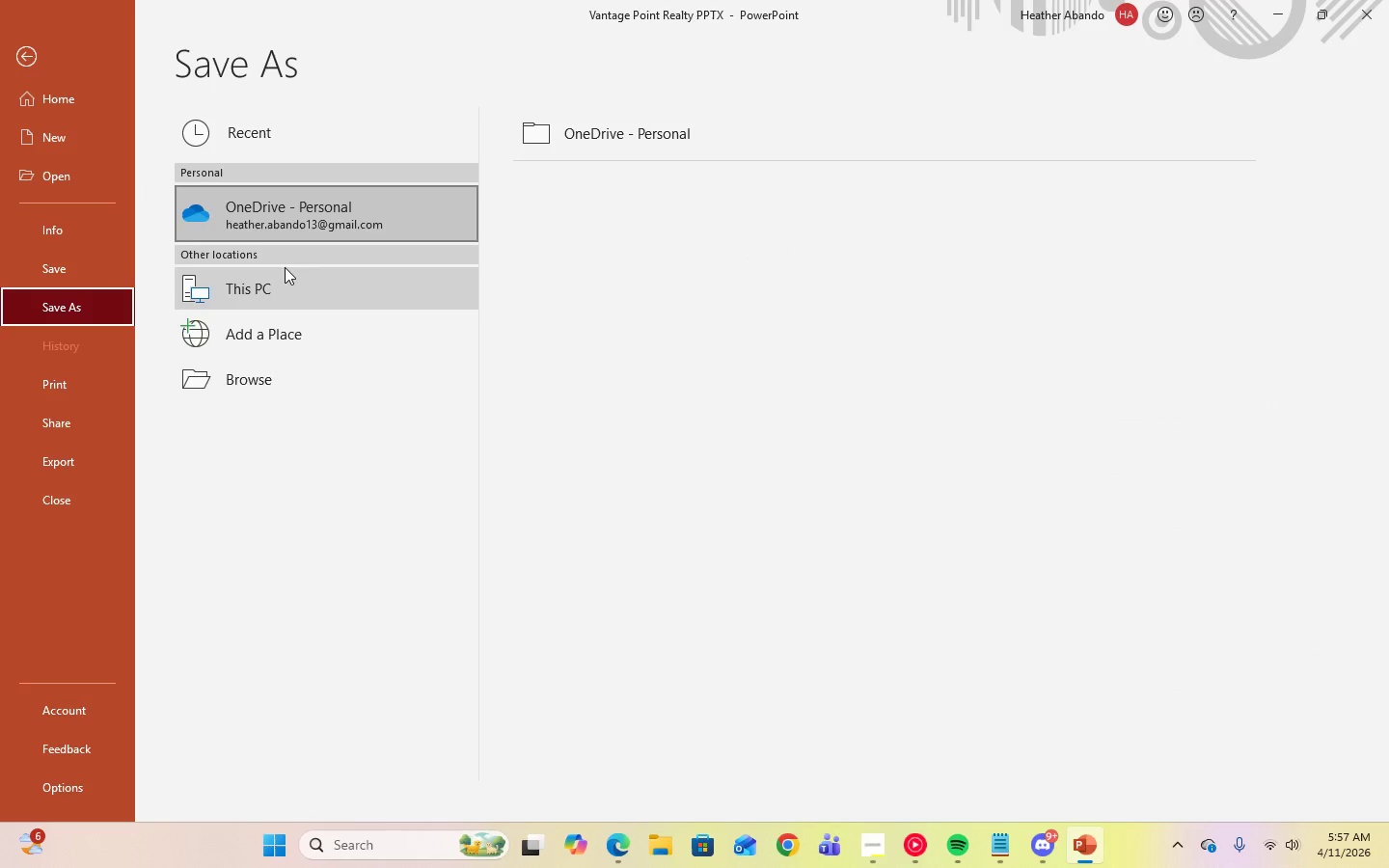 
left_click([285, 272])
 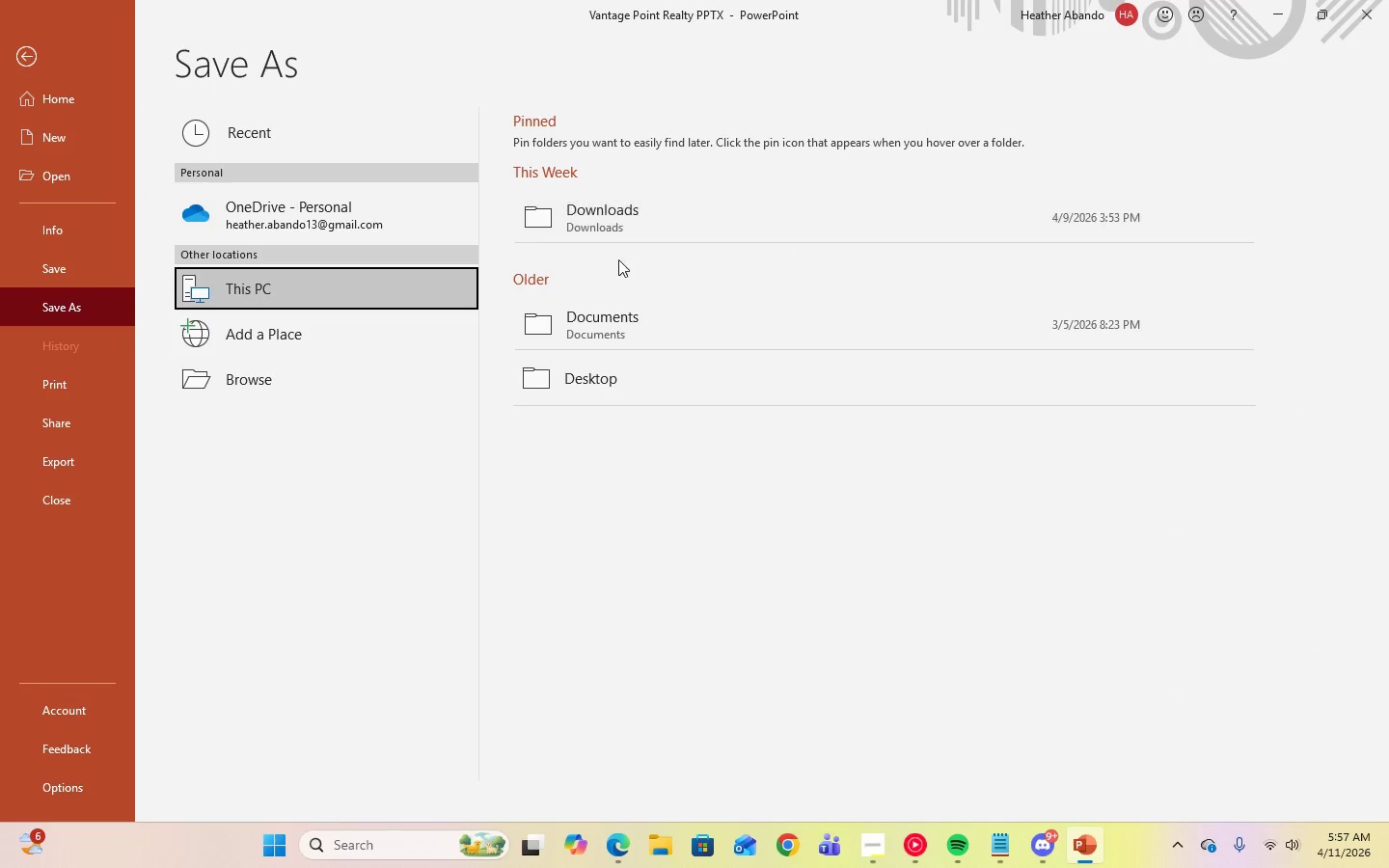 
left_click([613, 224])